 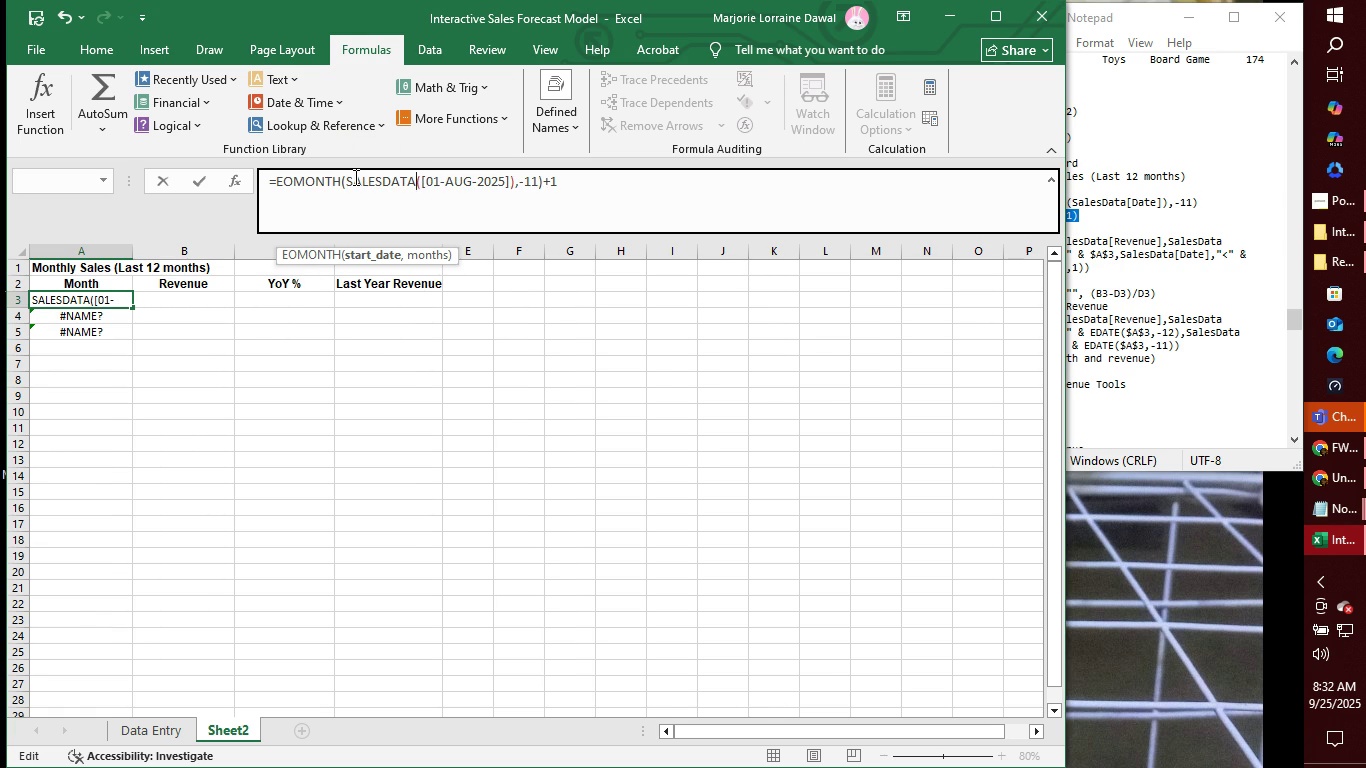 
key(Enter)
 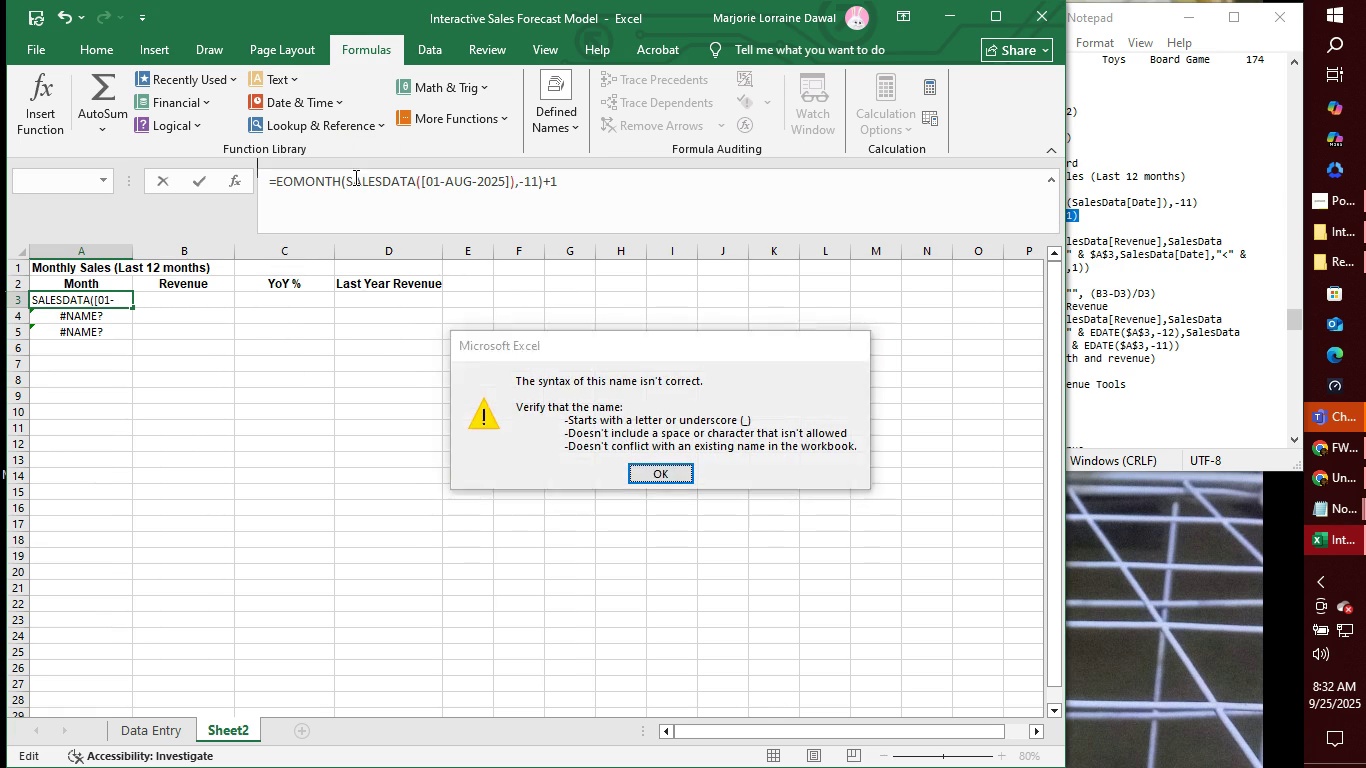 
key(Enter)
 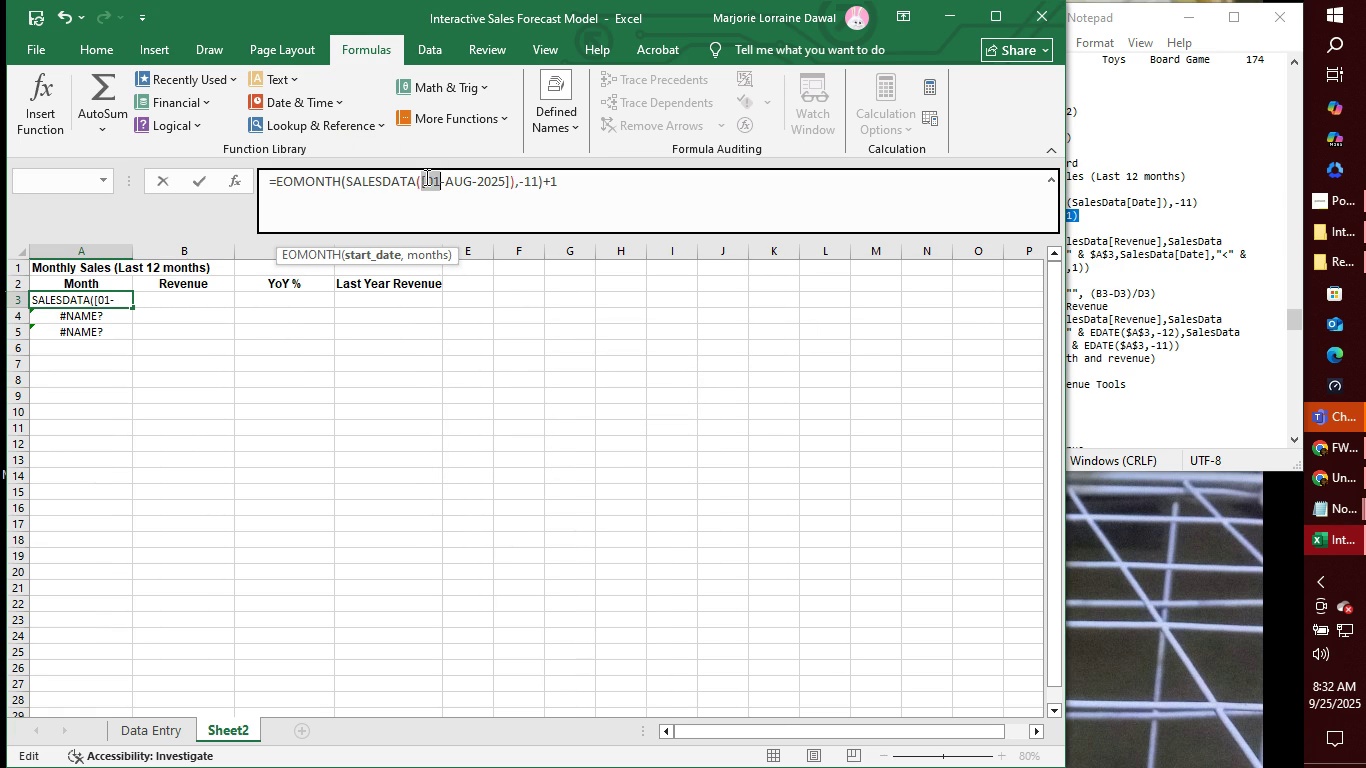 
left_click([429, 174])
 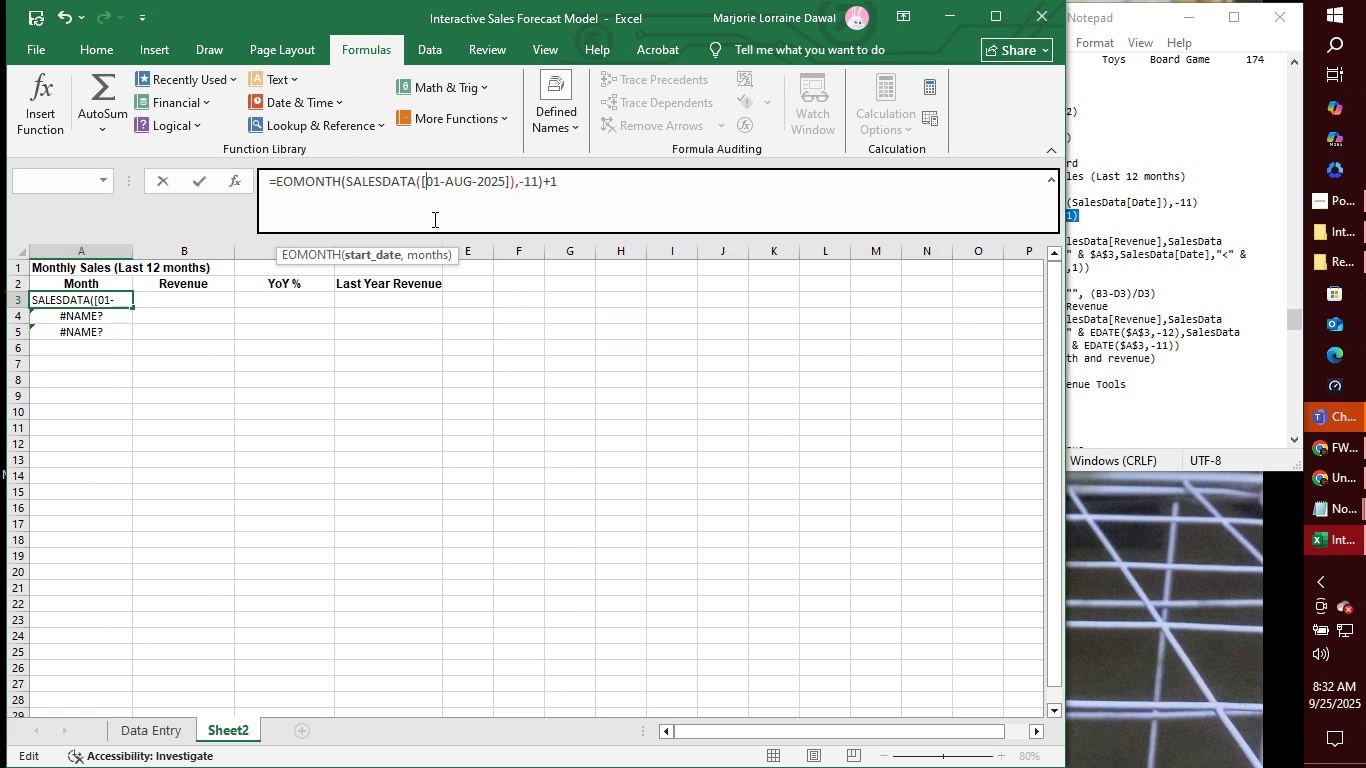 
key(Backspace)
 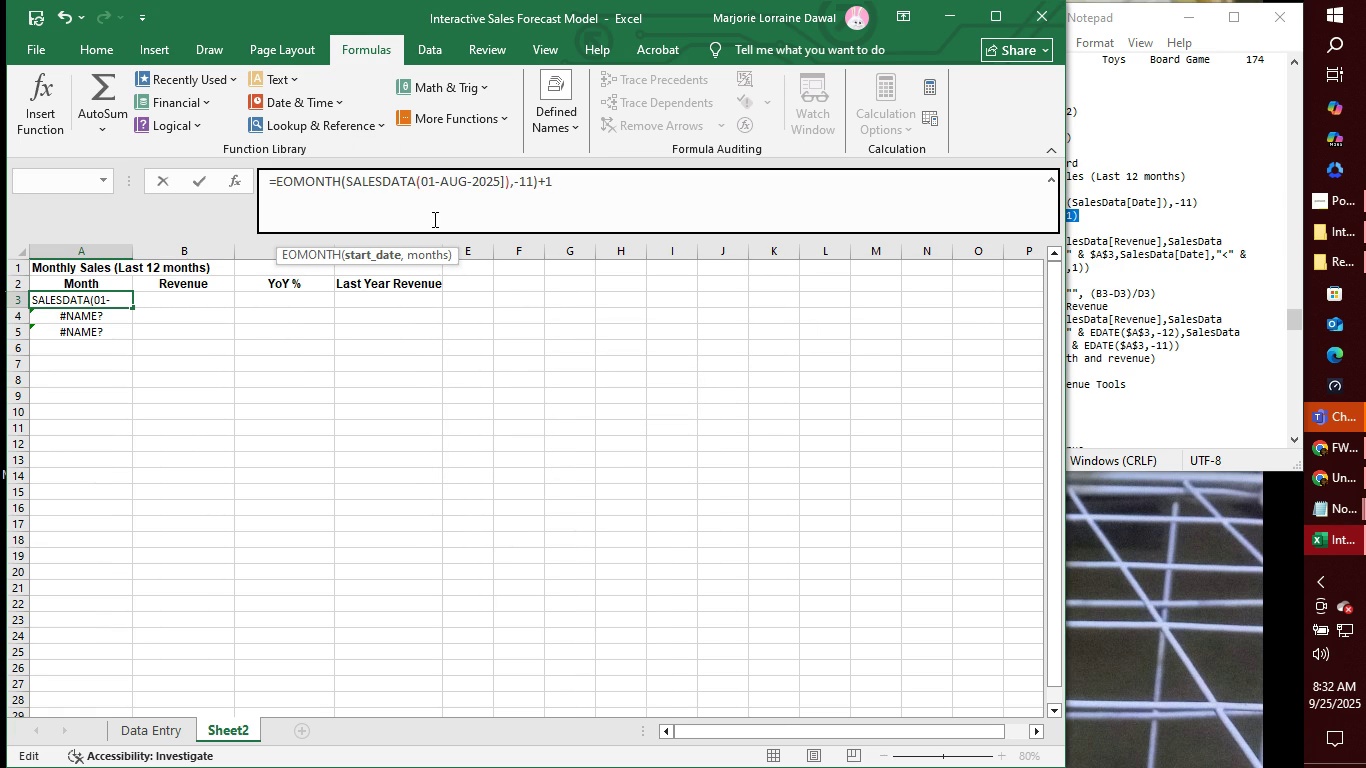 
key(ArrowRight)
 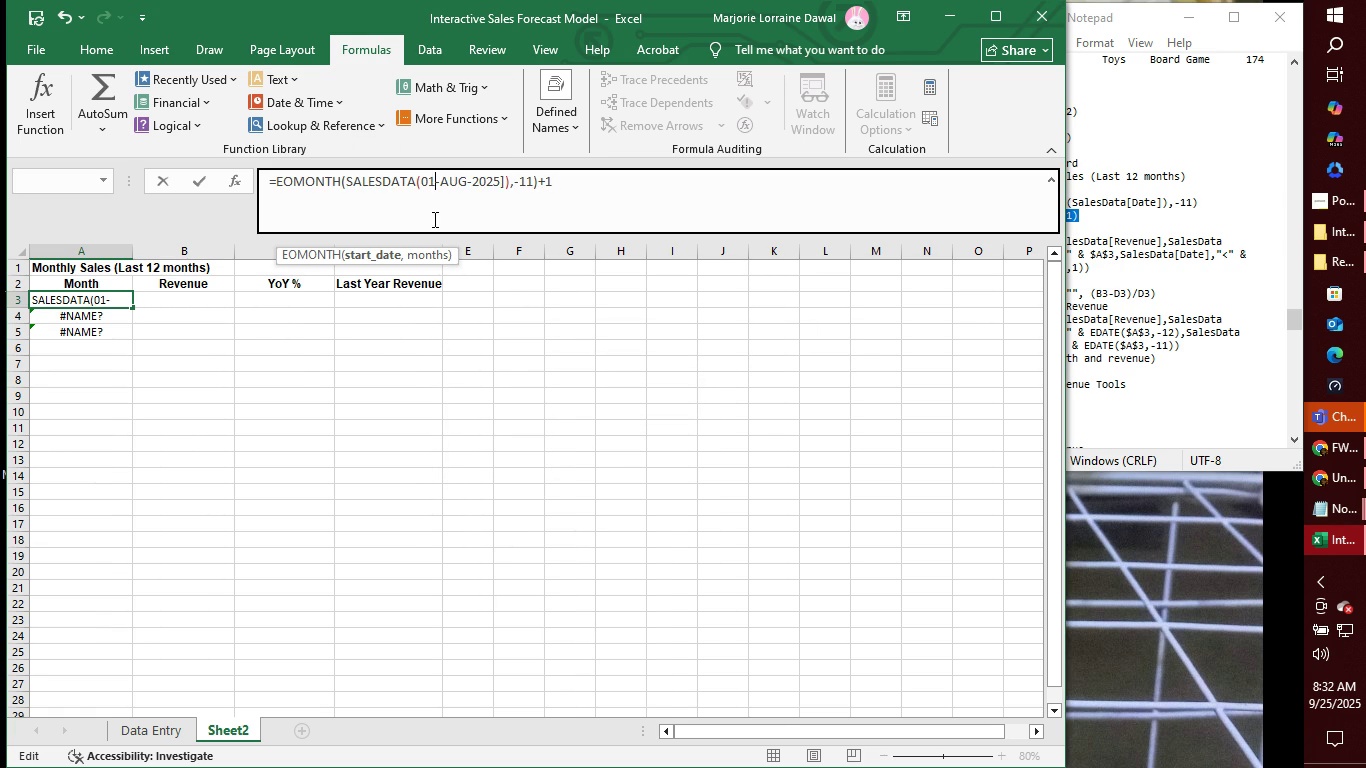 
key(ArrowRight)
 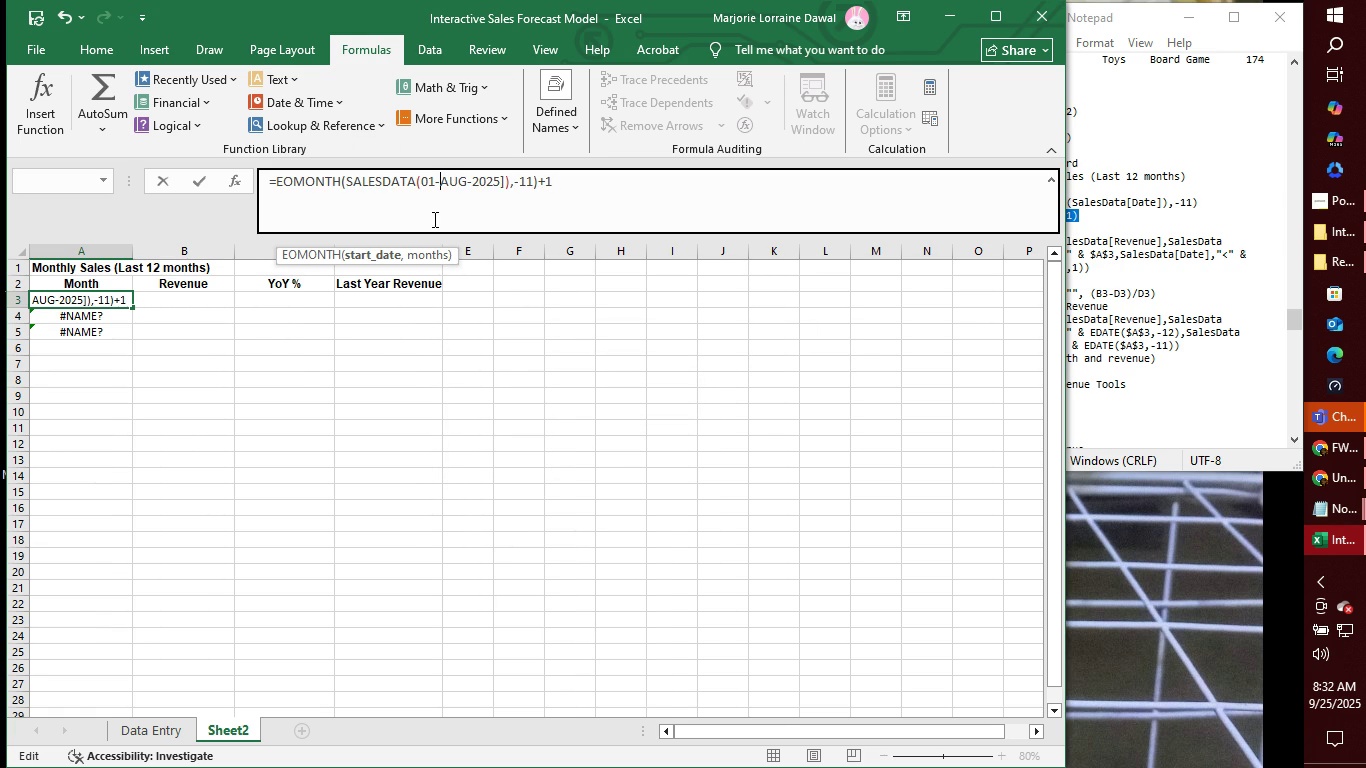 
key(ArrowRight)
 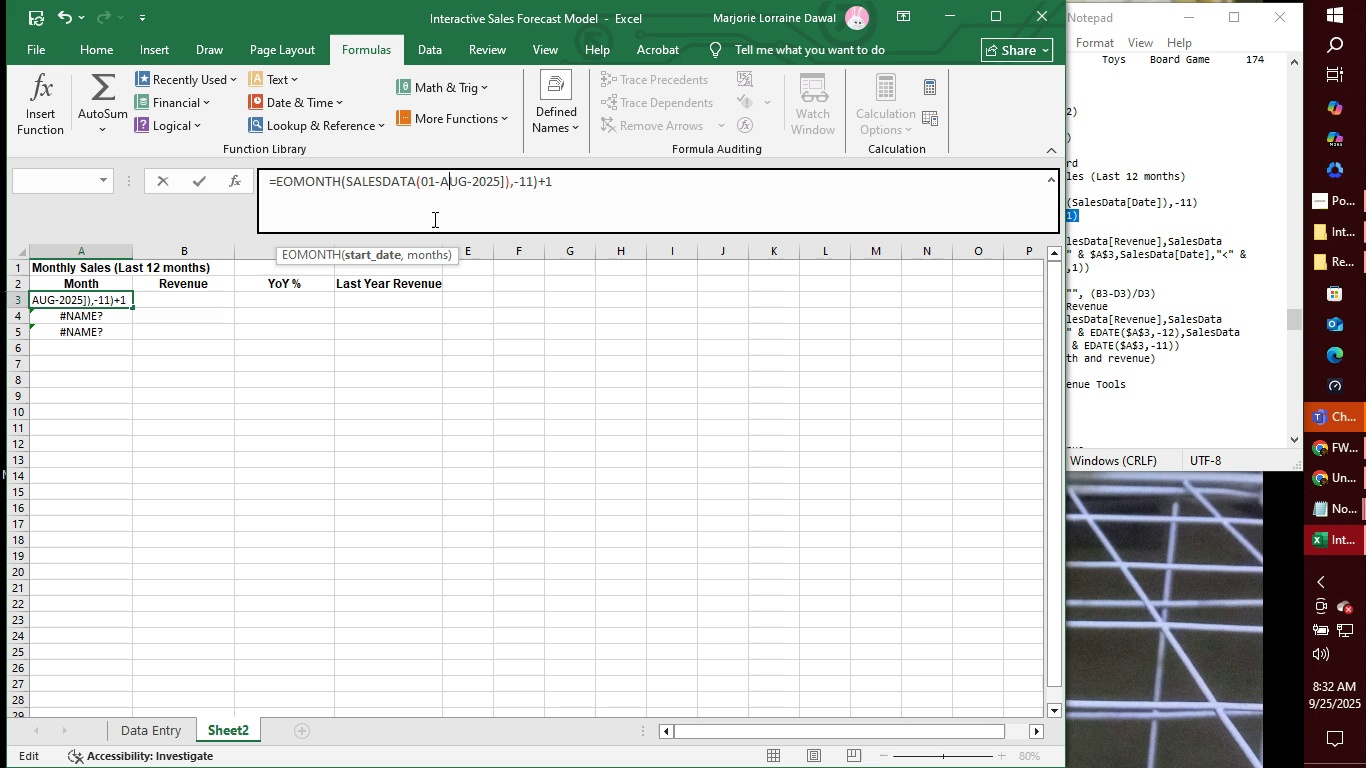 
key(ArrowRight)
 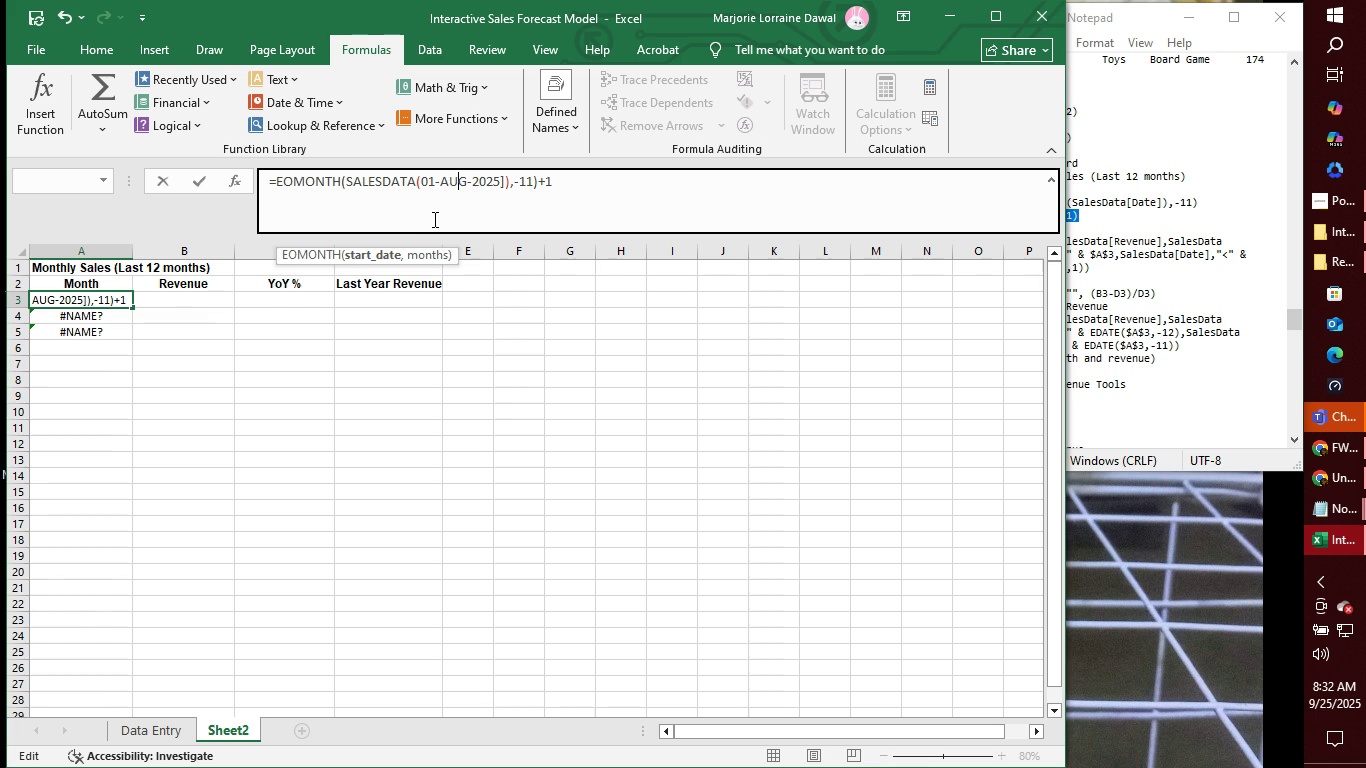 
key(ArrowRight)
 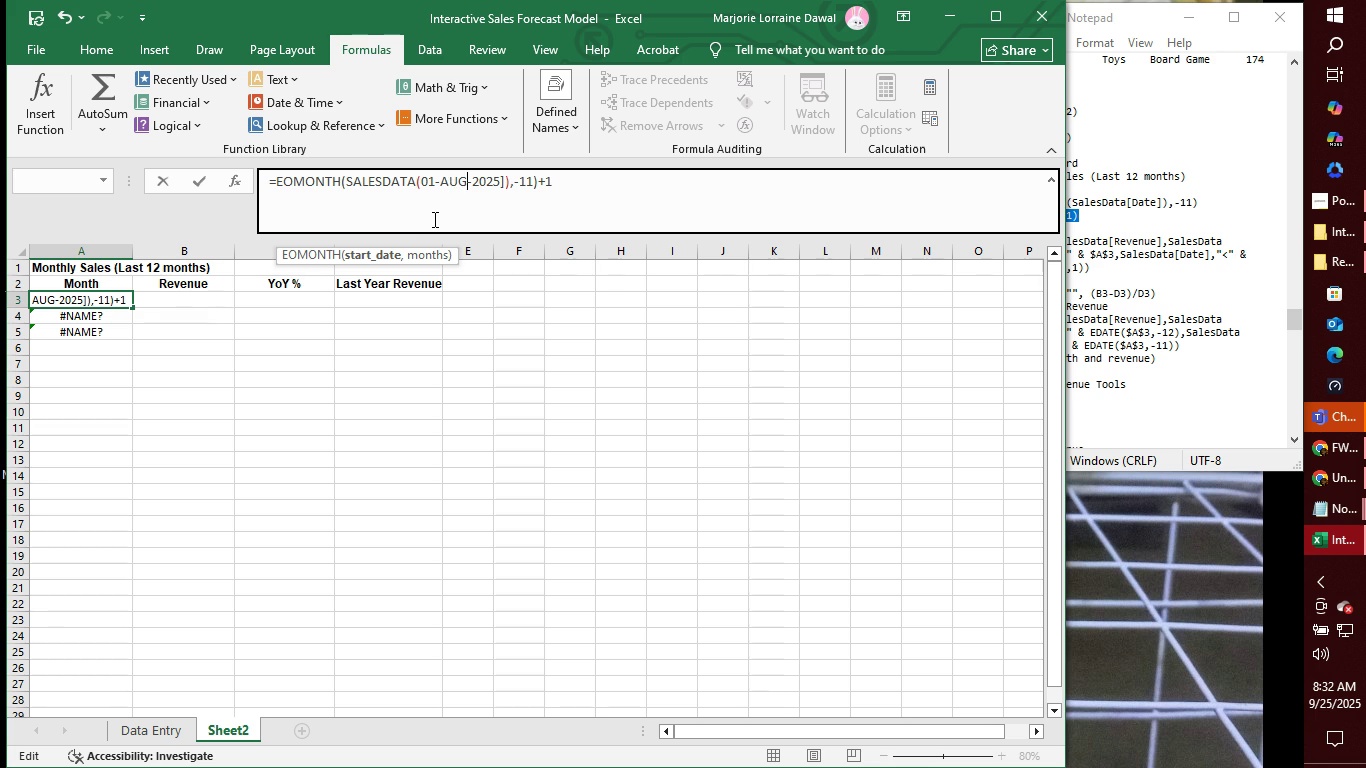 
key(ArrowRight)
 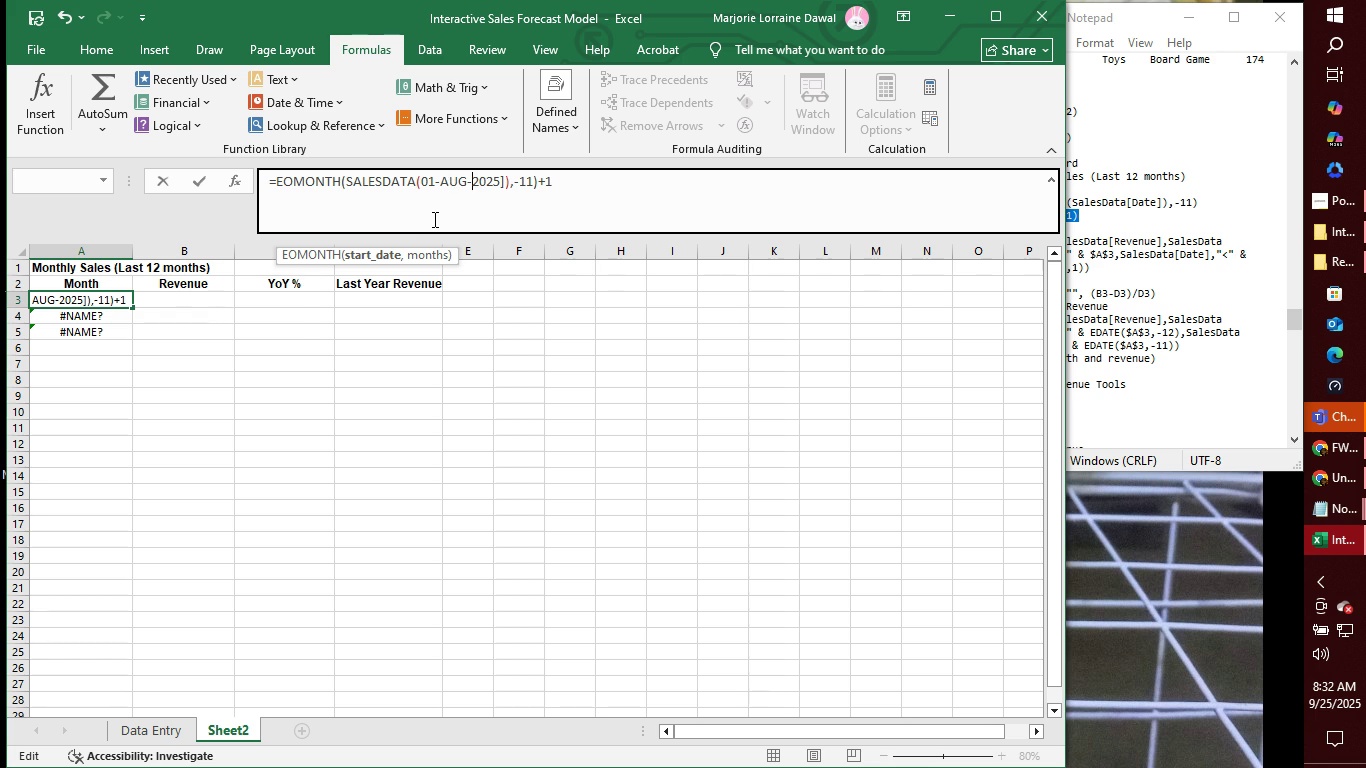 
key(ArrowRight)
 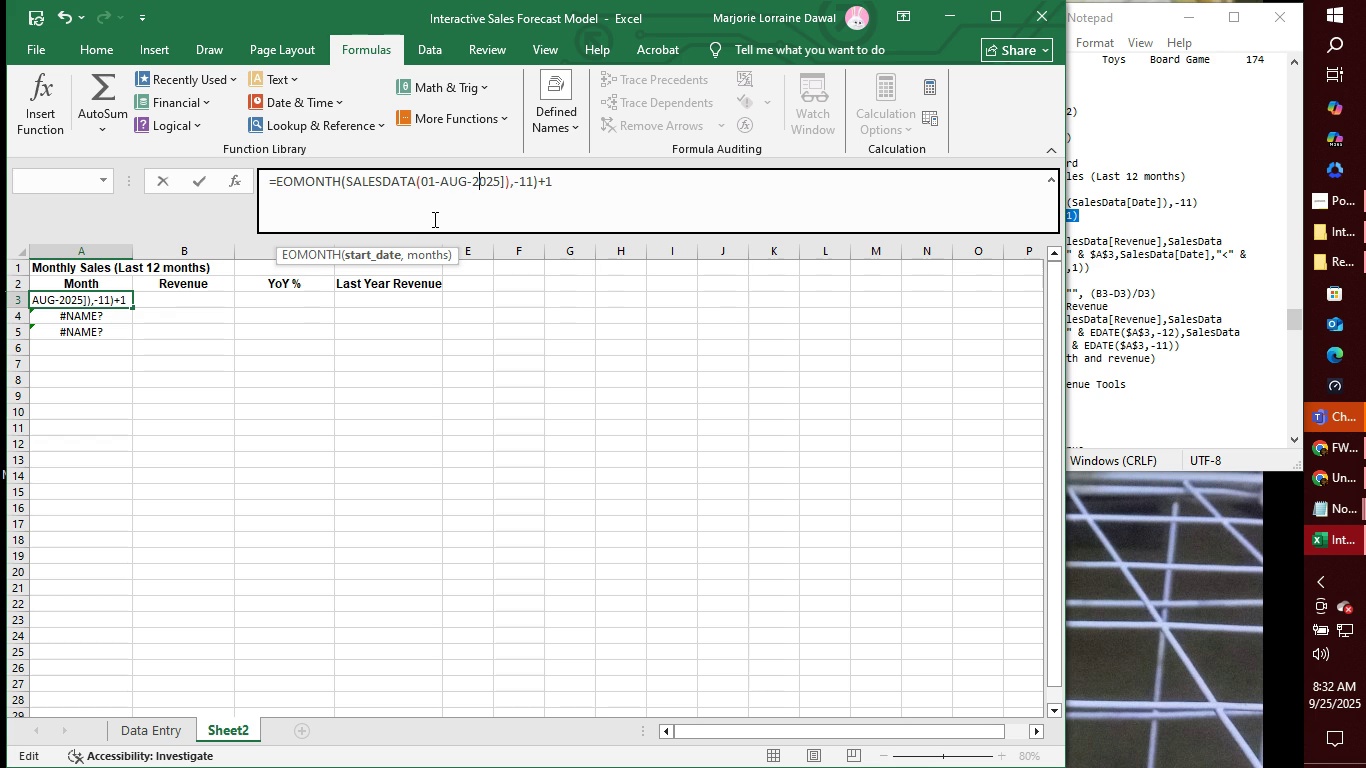 
key(ArrowRight)
 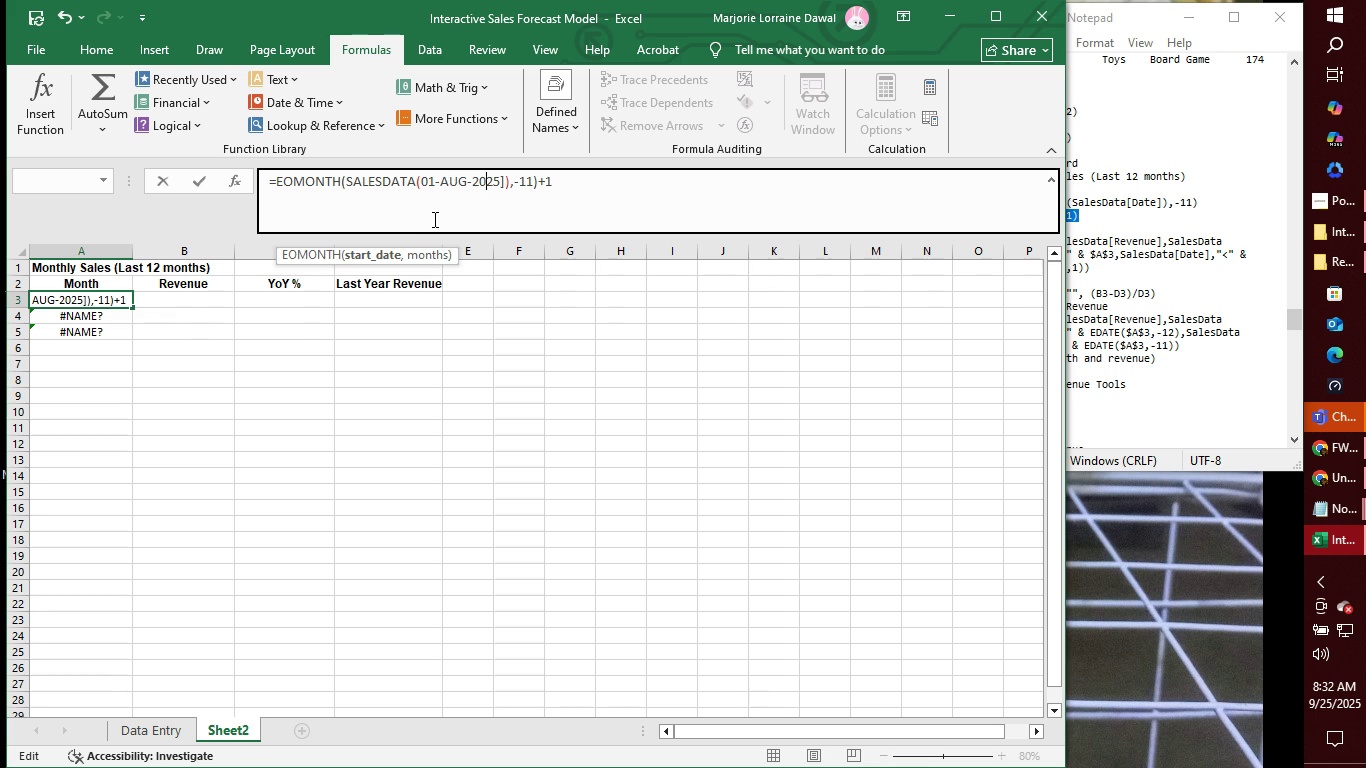 
key(ArrowRight)
 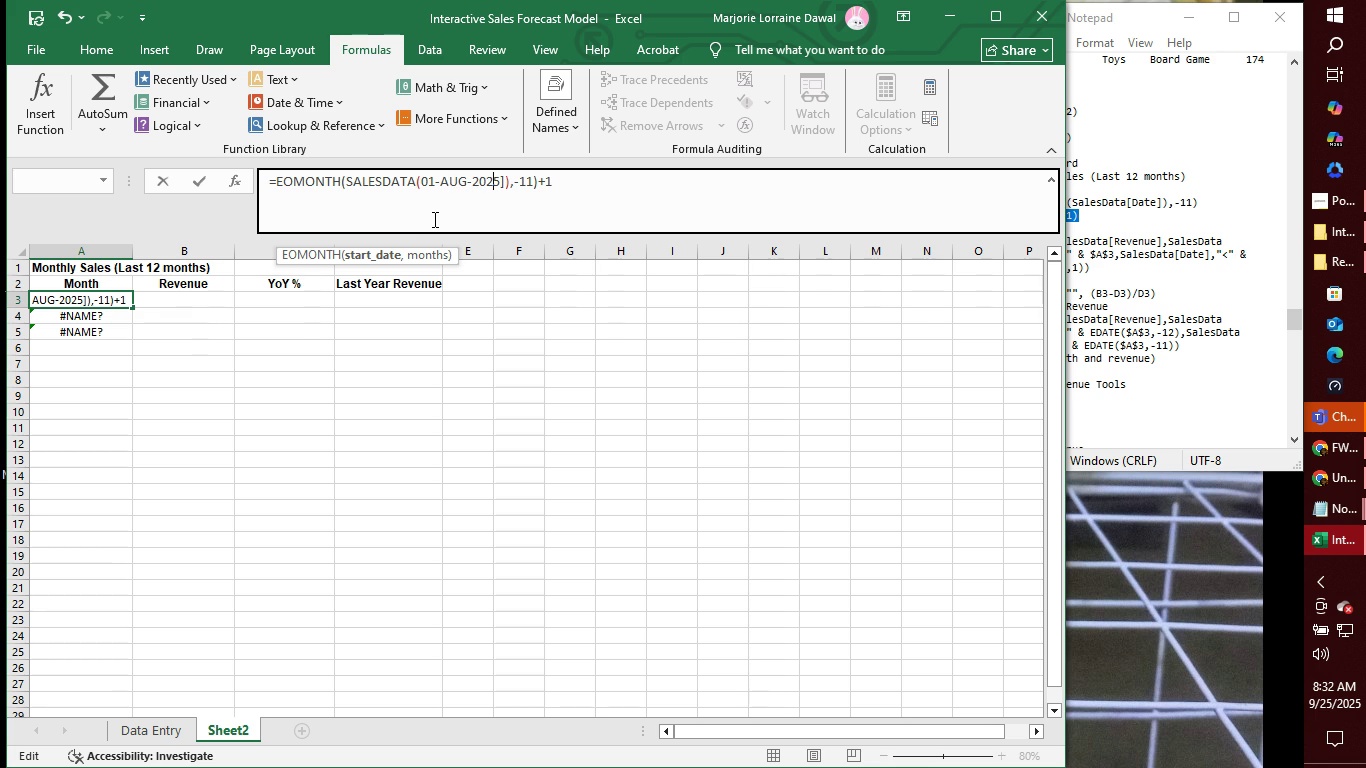 
key(ArrowRight)
 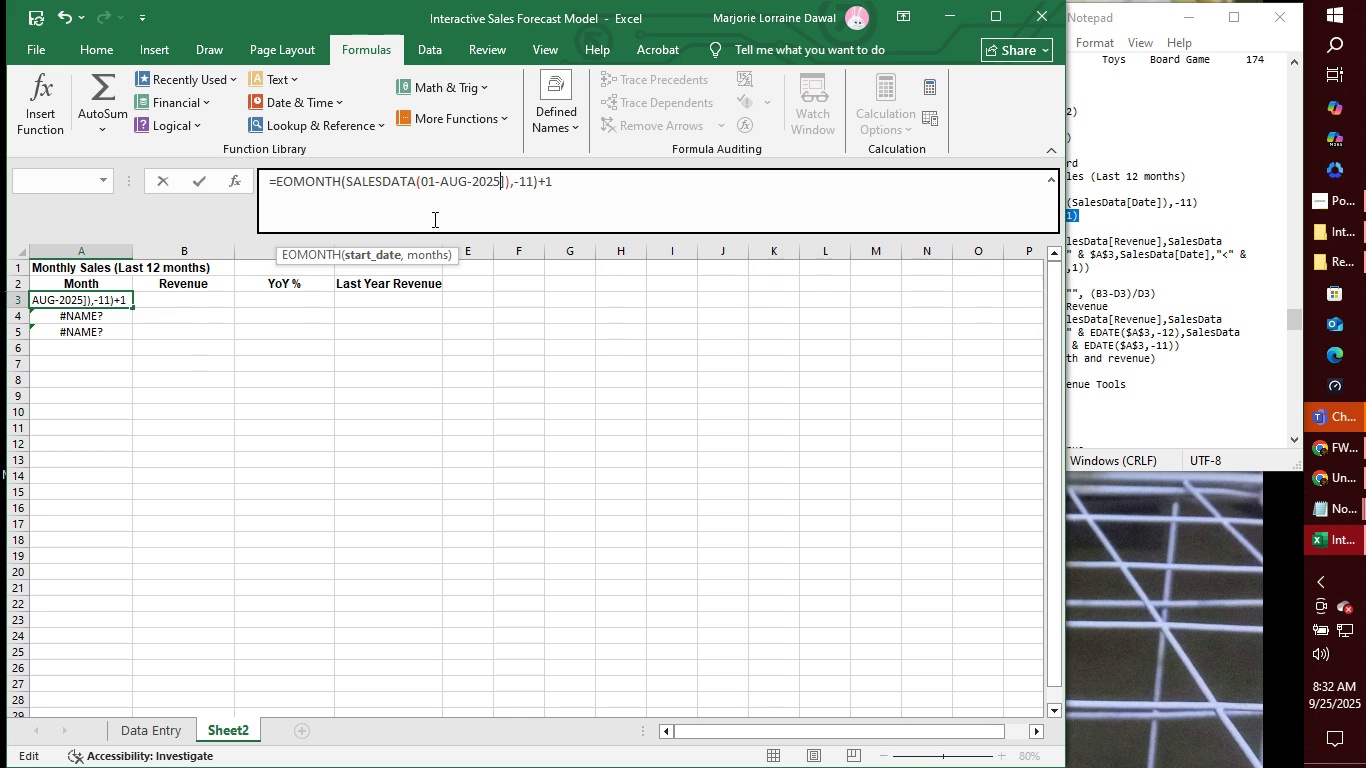 
key(ArrowRight)
 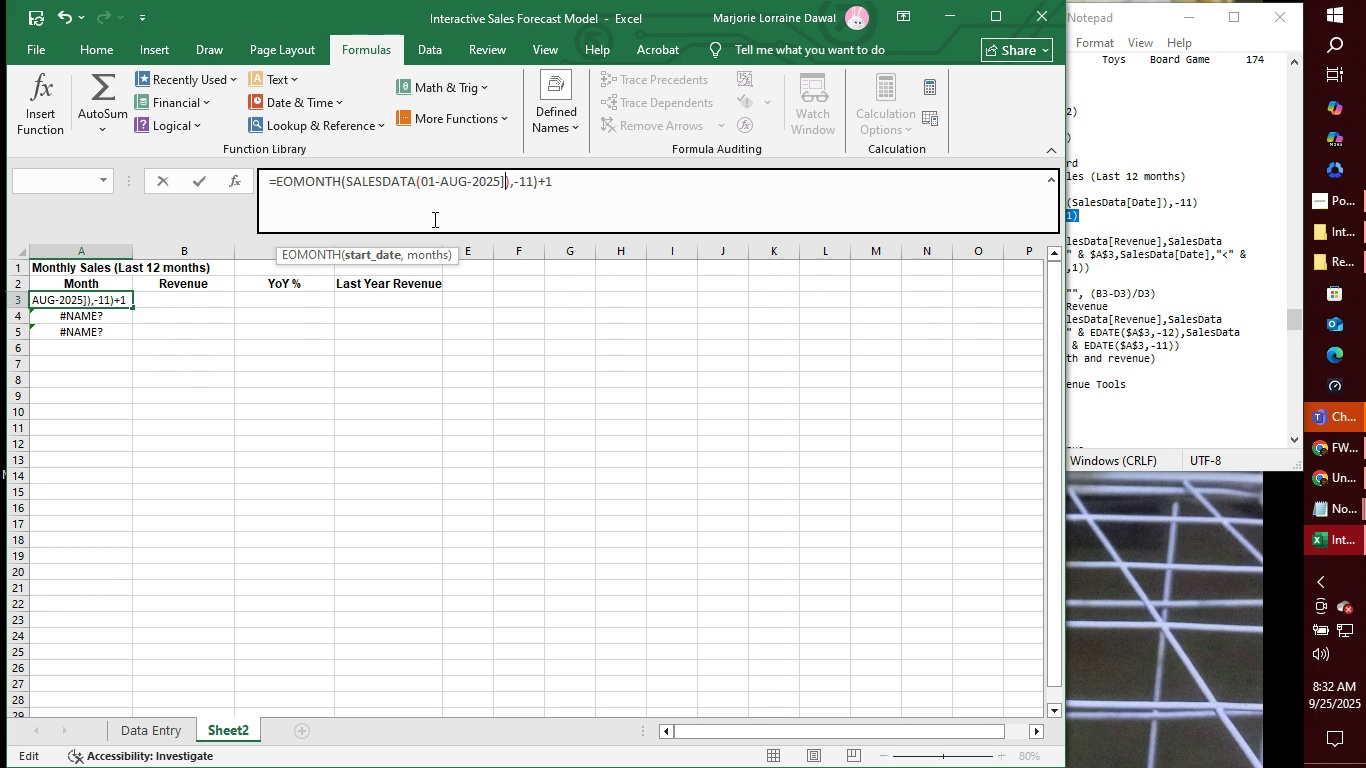 
key(ArrowRight)
 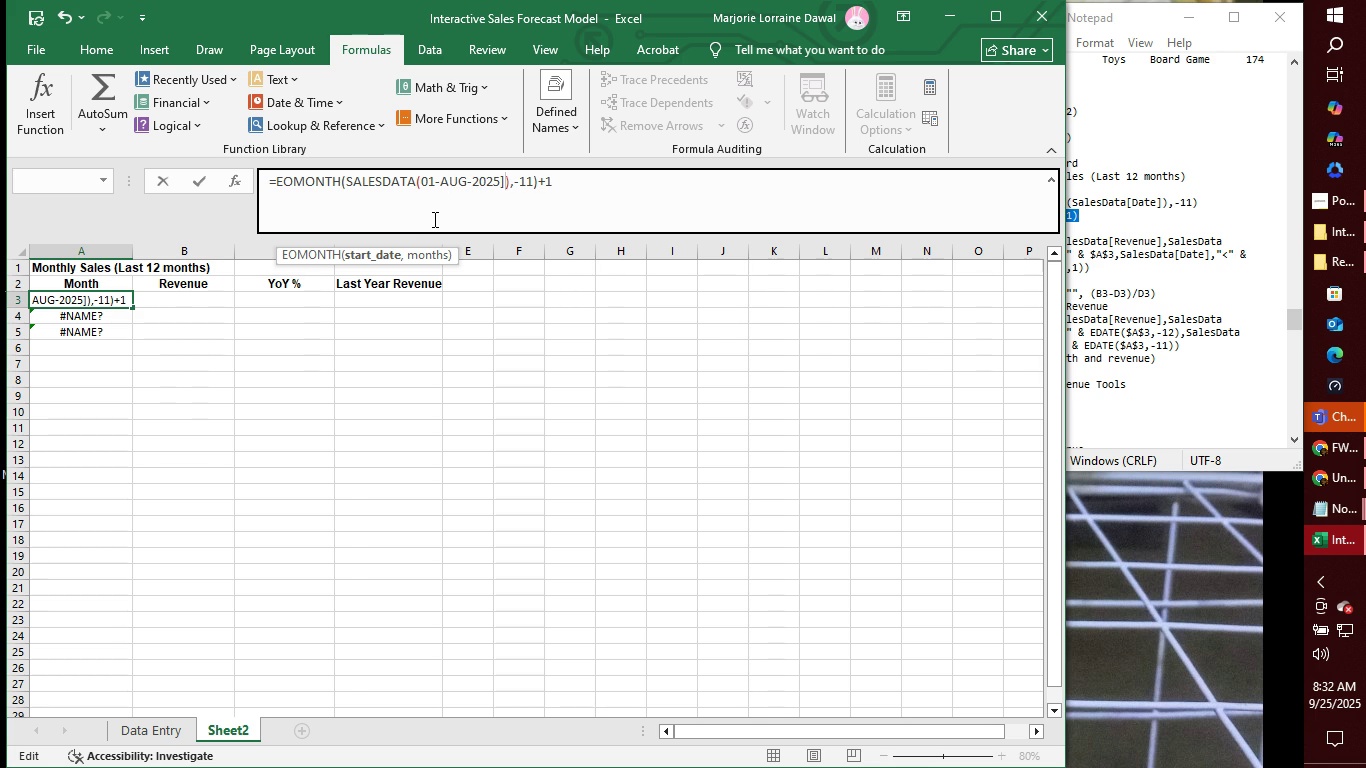 
key(Backspace)
 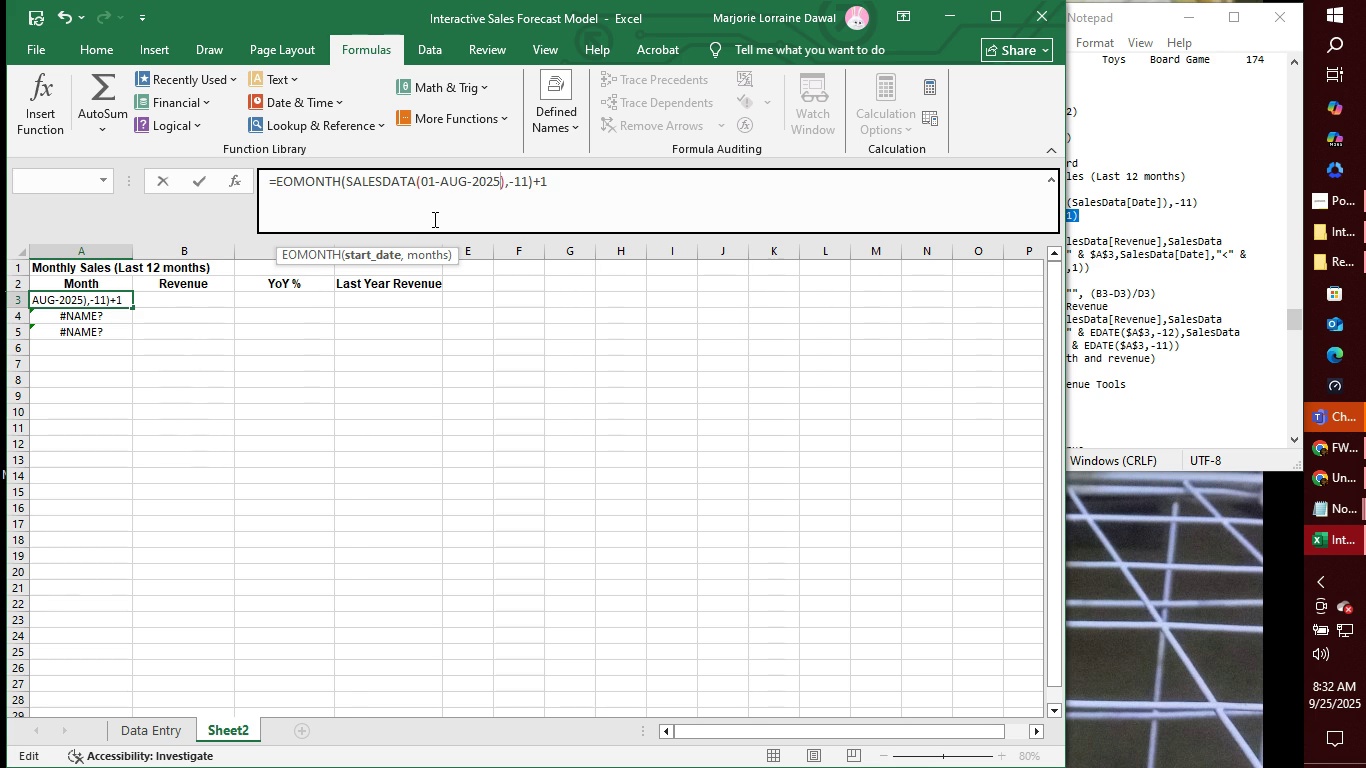 
key(Enter)
 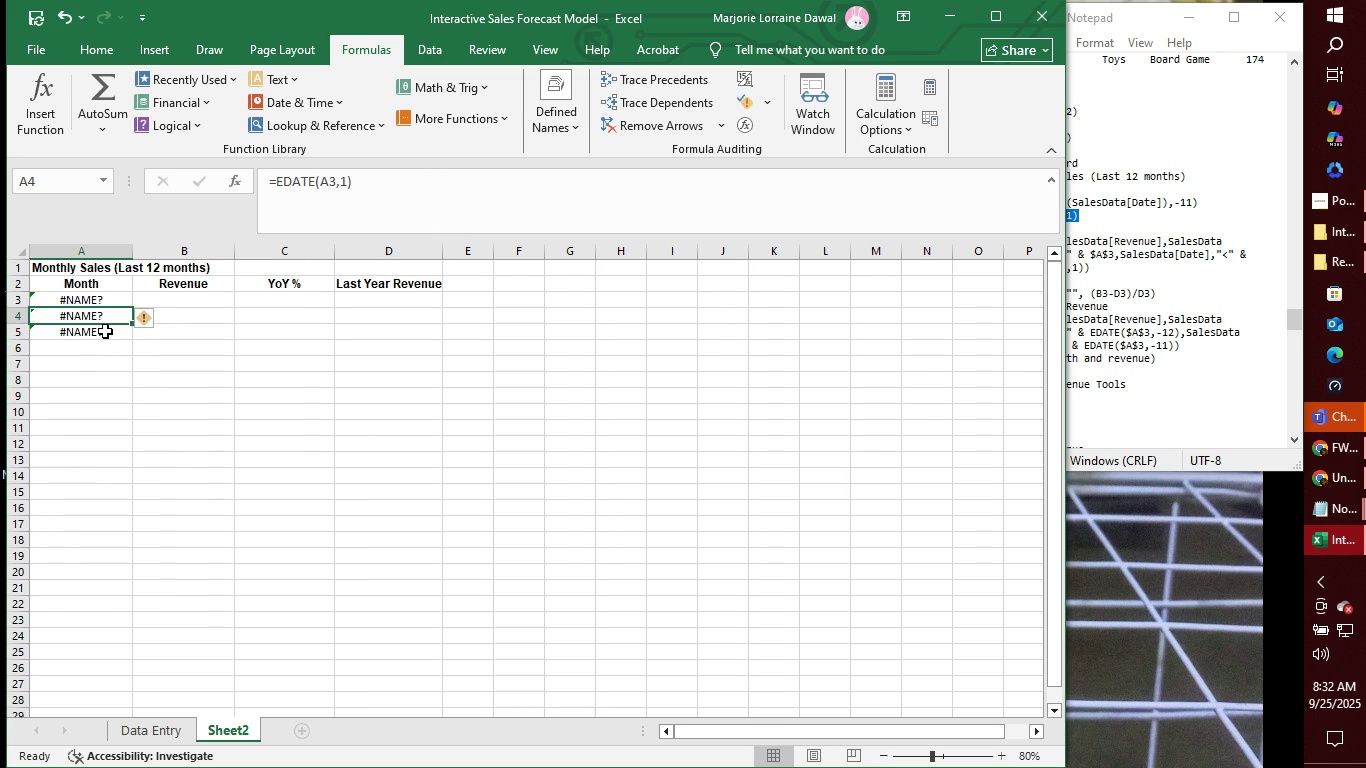 
wait(5.79)
 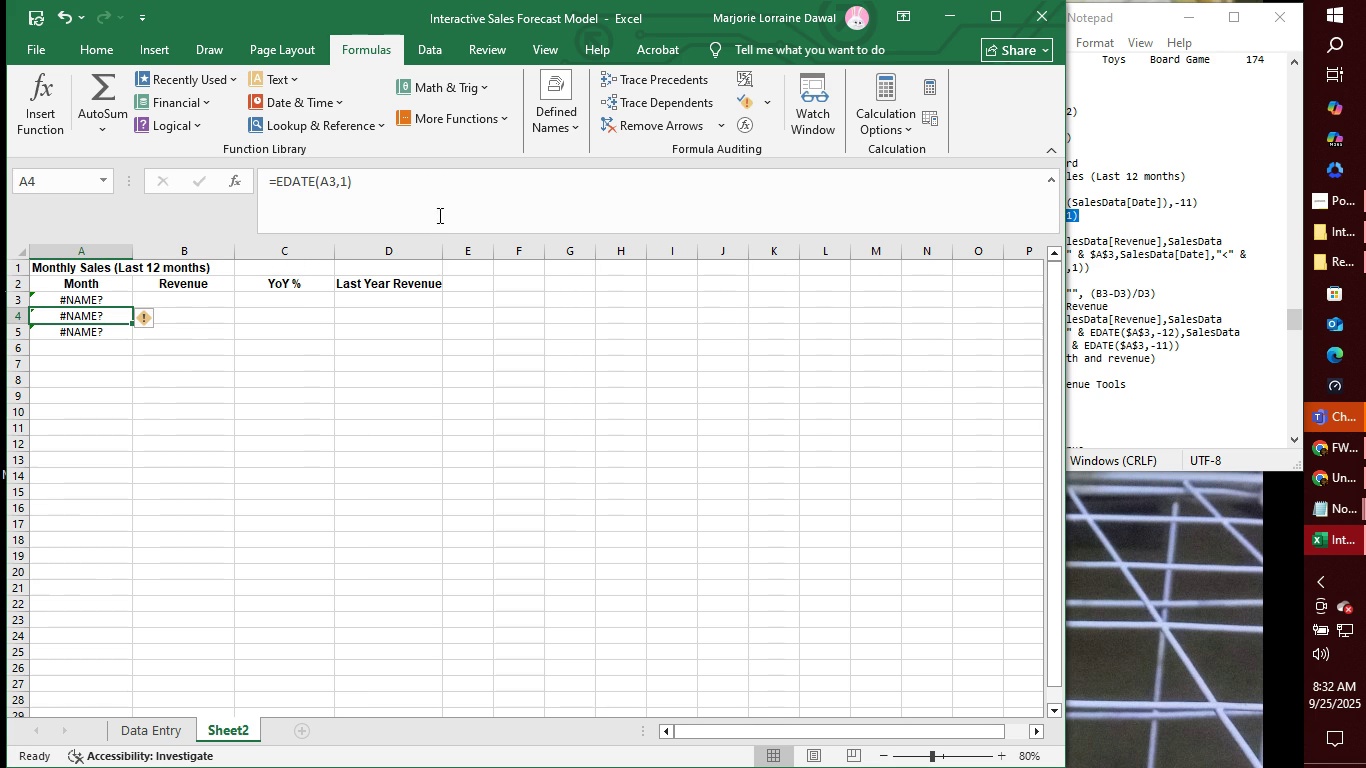 
left_click([105, 331])